 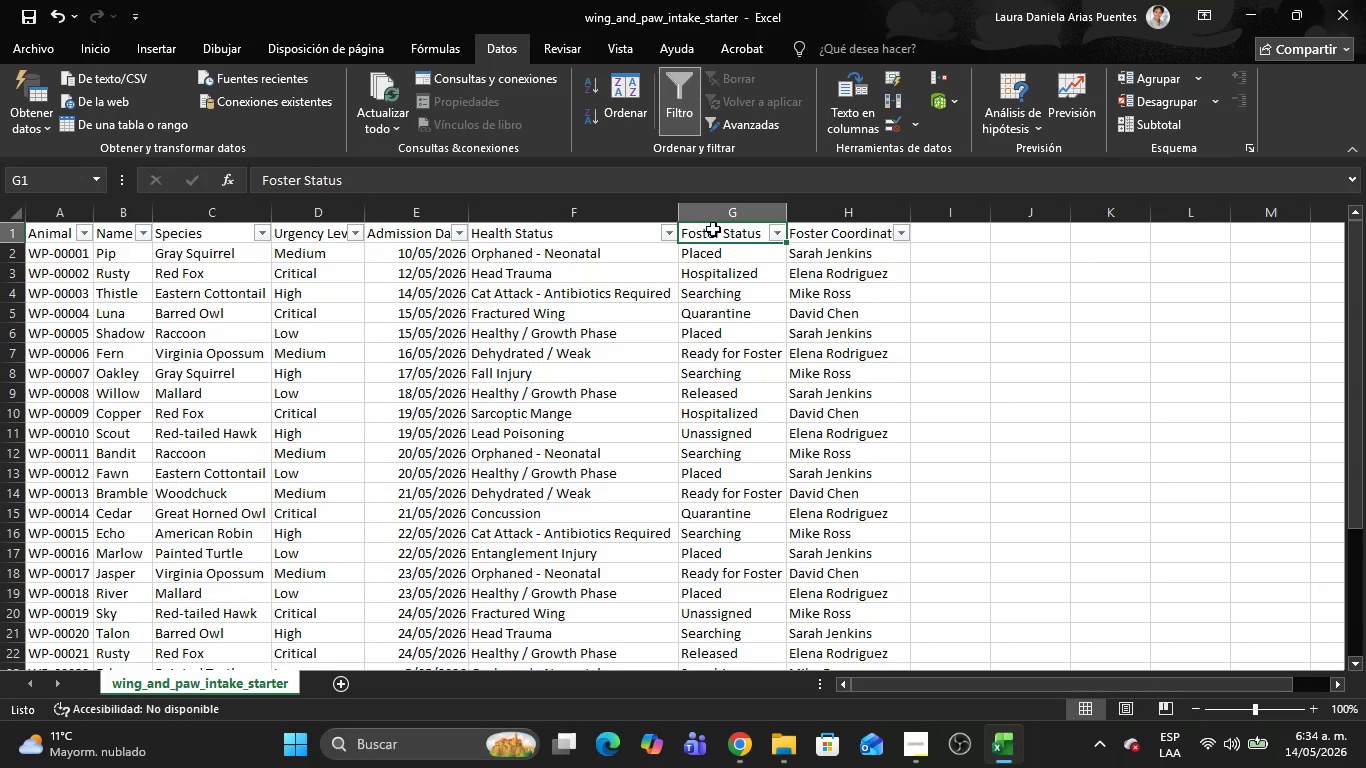 
mouse_move([661, 260])
 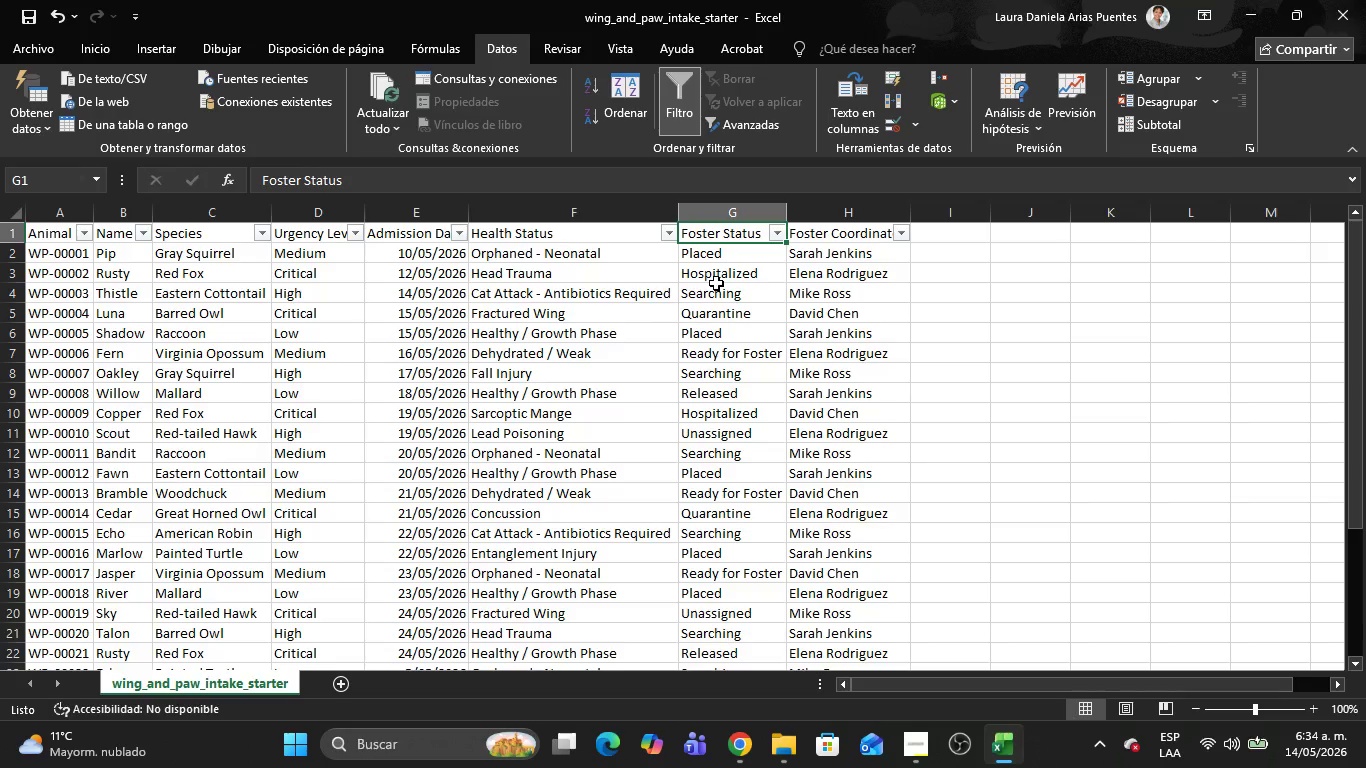 
wait(13.48)
 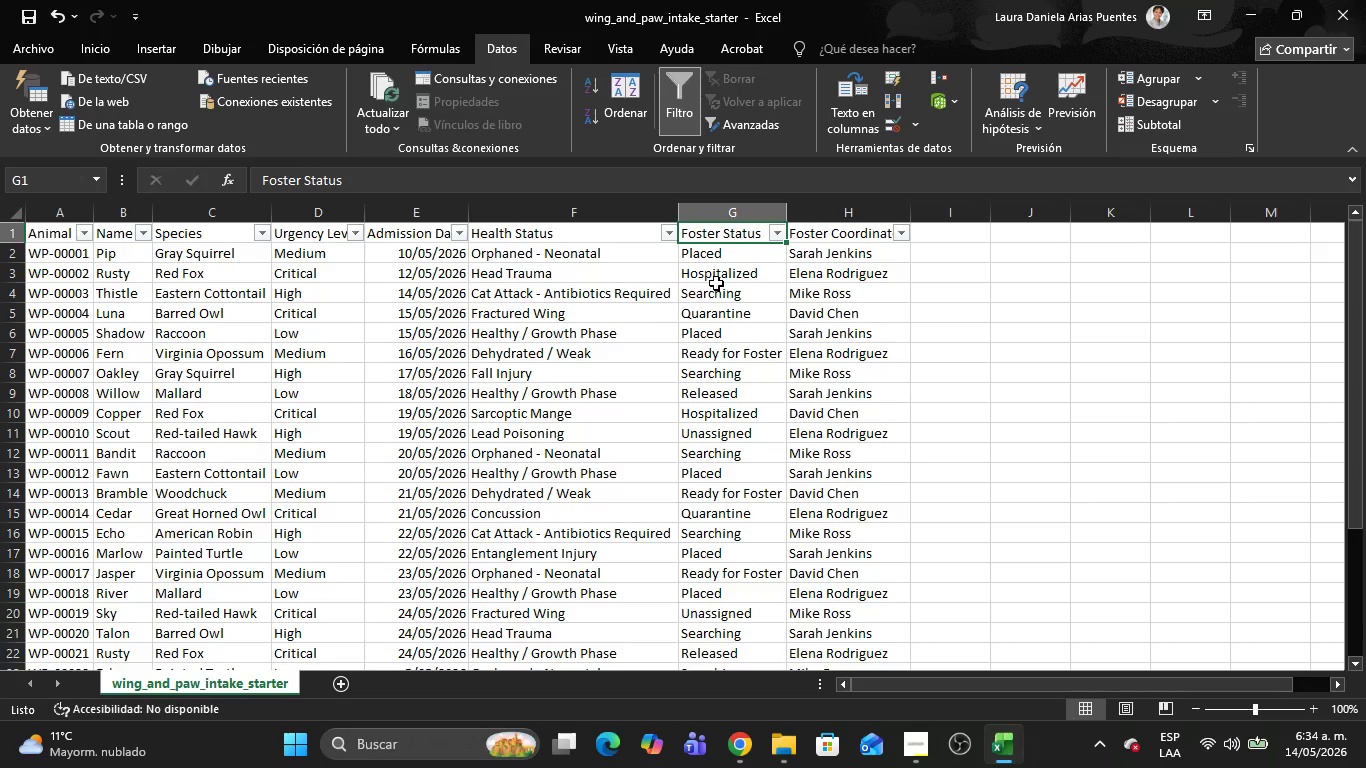 
left_click([779, 234])
 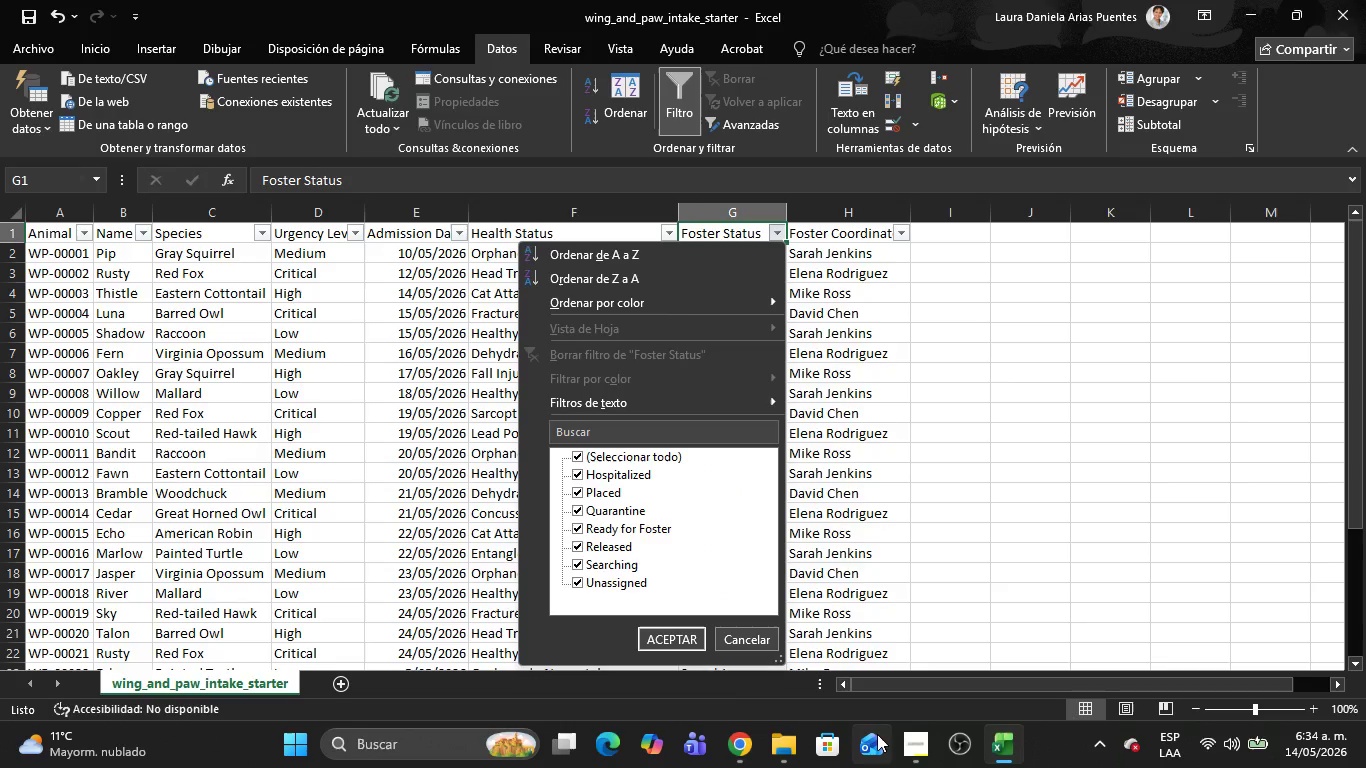 
left_click([910, 733])